 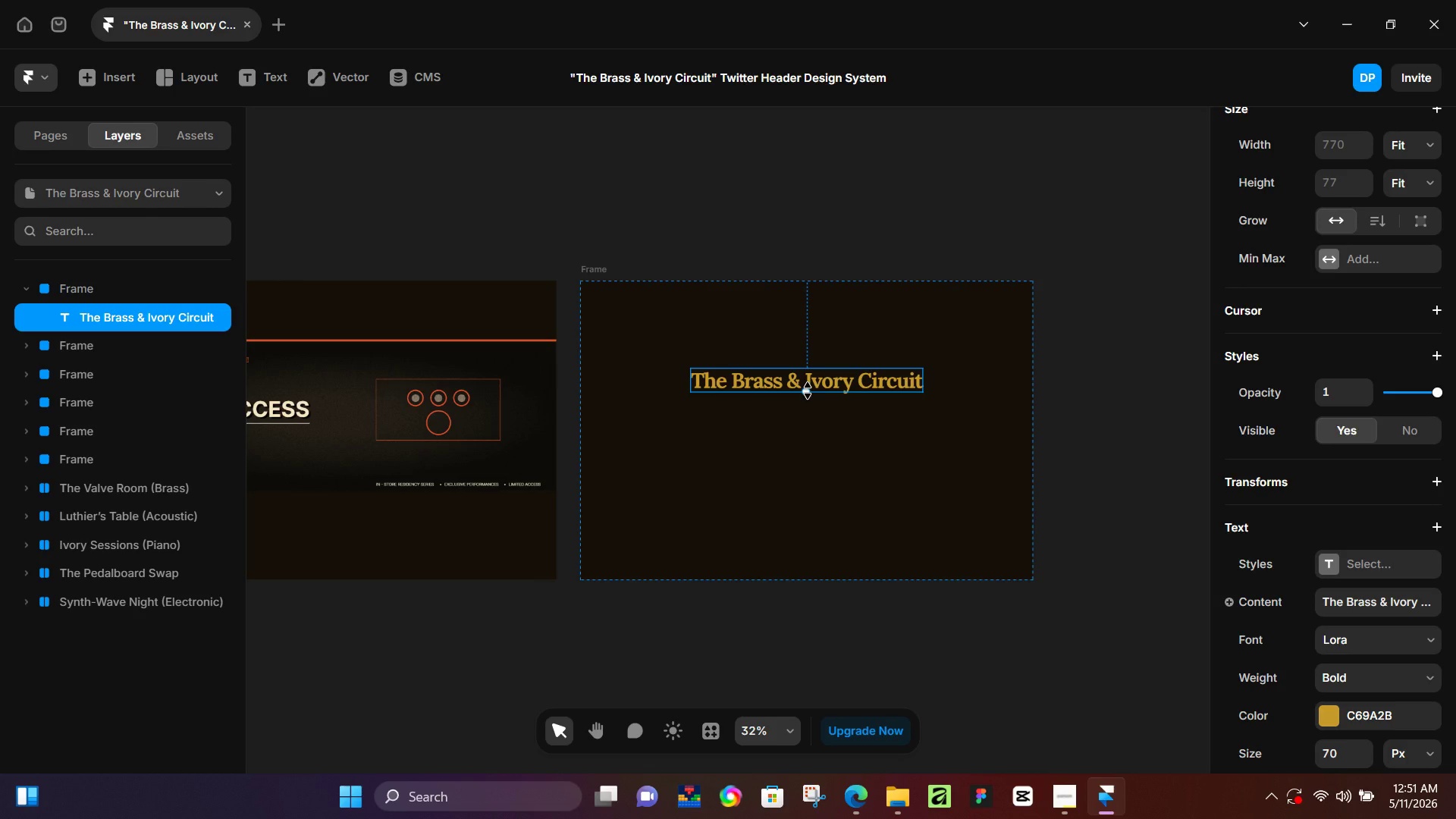 
key(Control+D)
 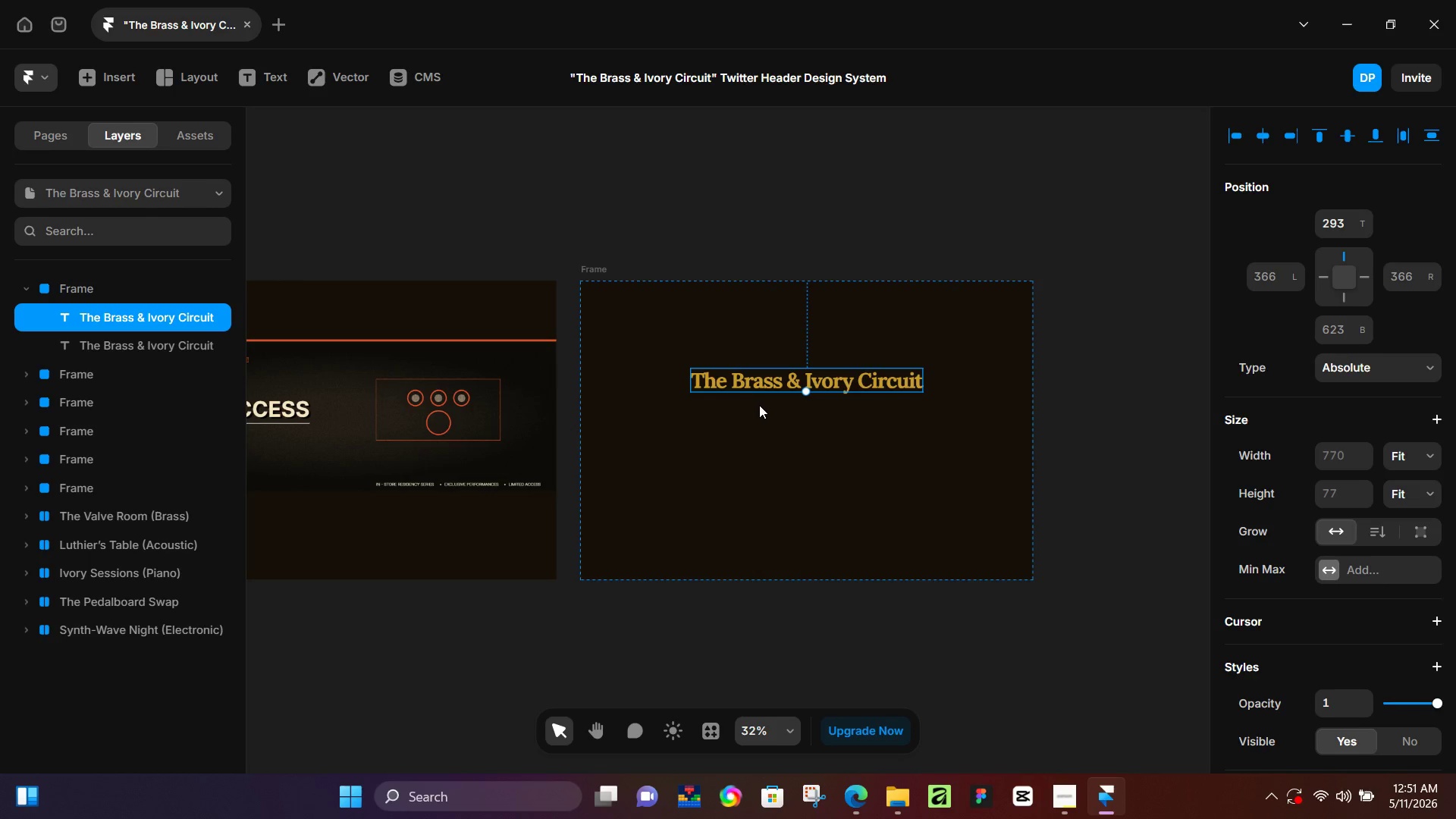 
left_click_drag(start_coordinate=[816, 381], to_coordinate=[817, 405])
 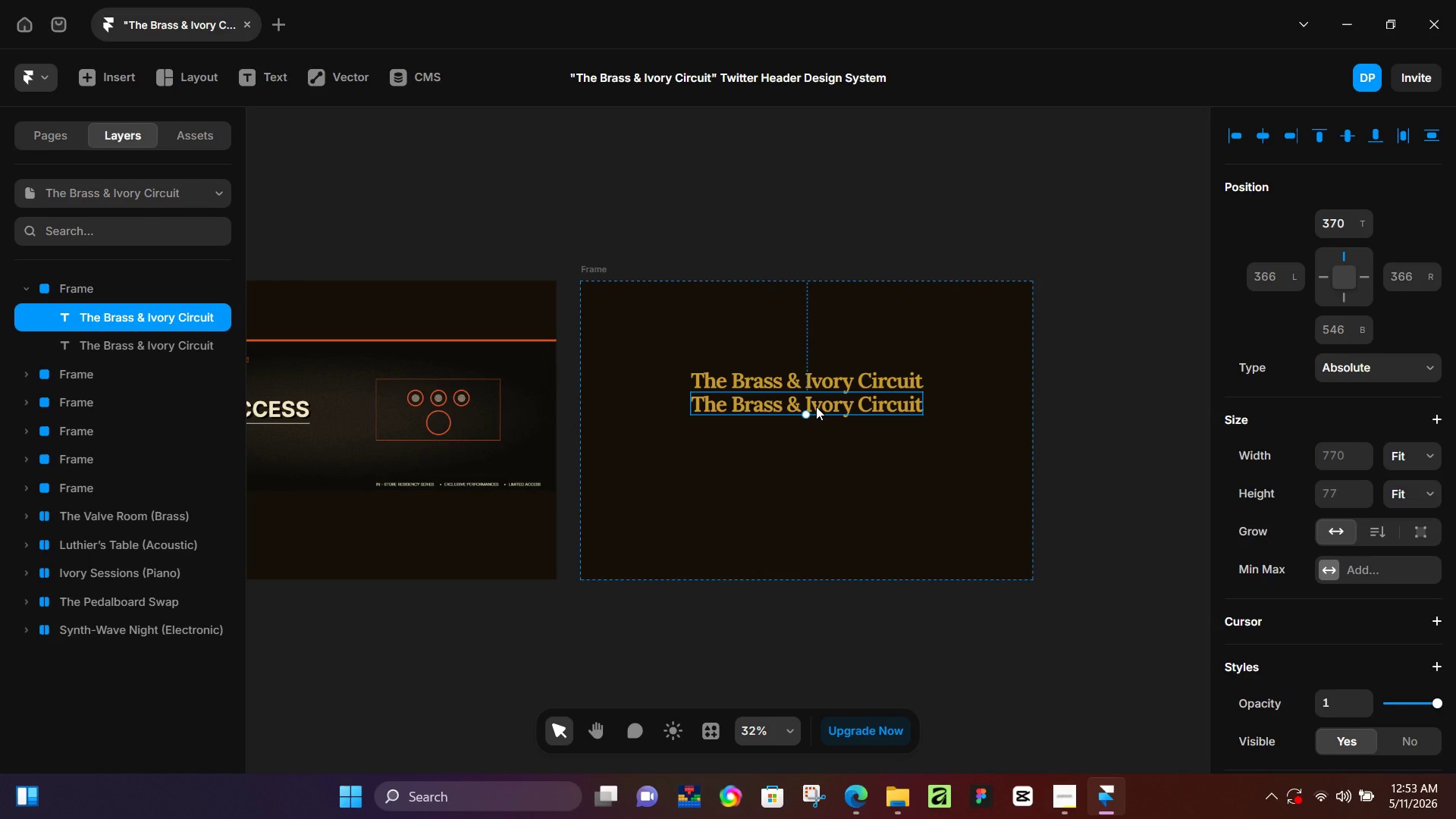 
wait(118.64)
 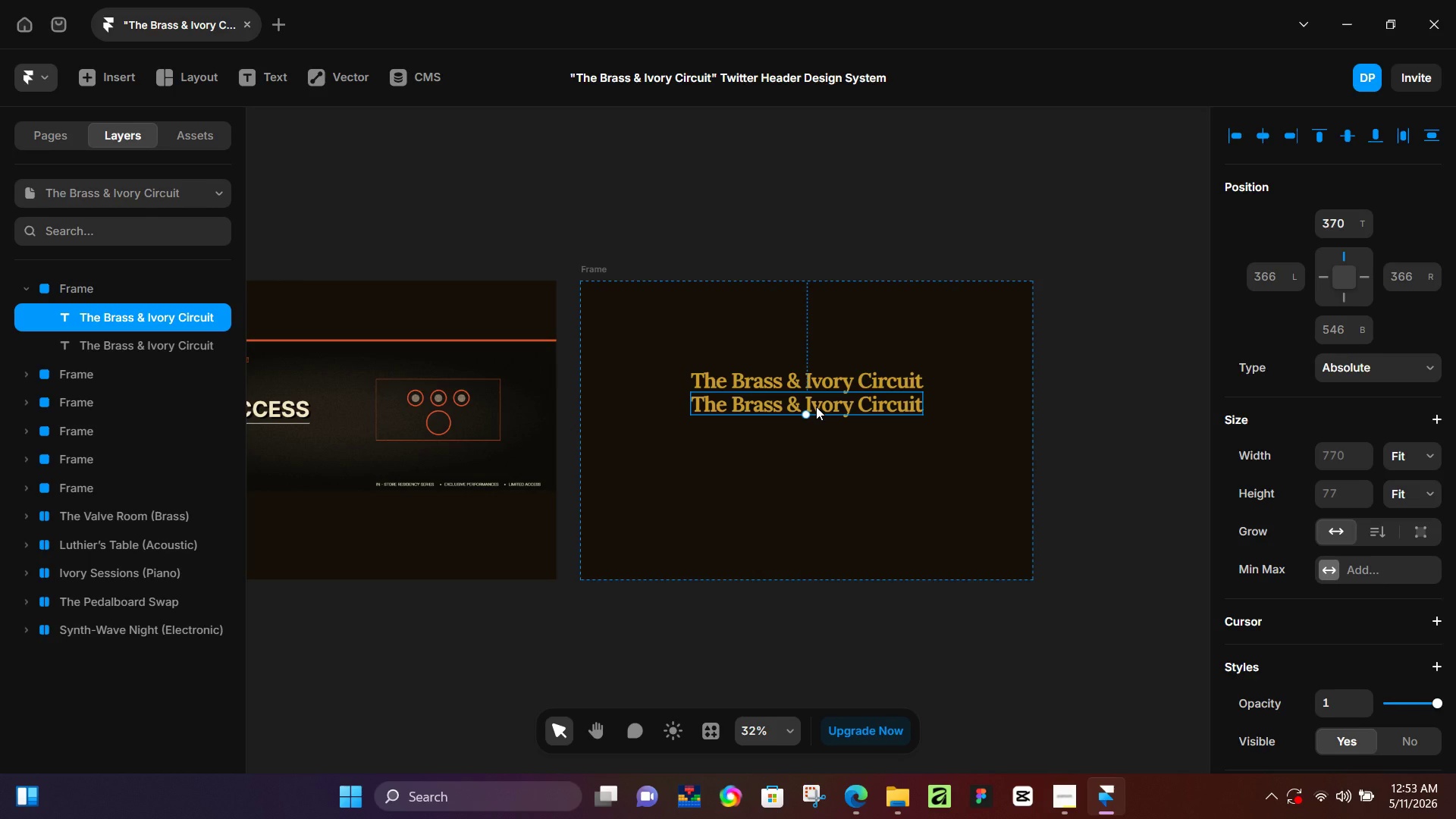 
left_click([1068, 792])